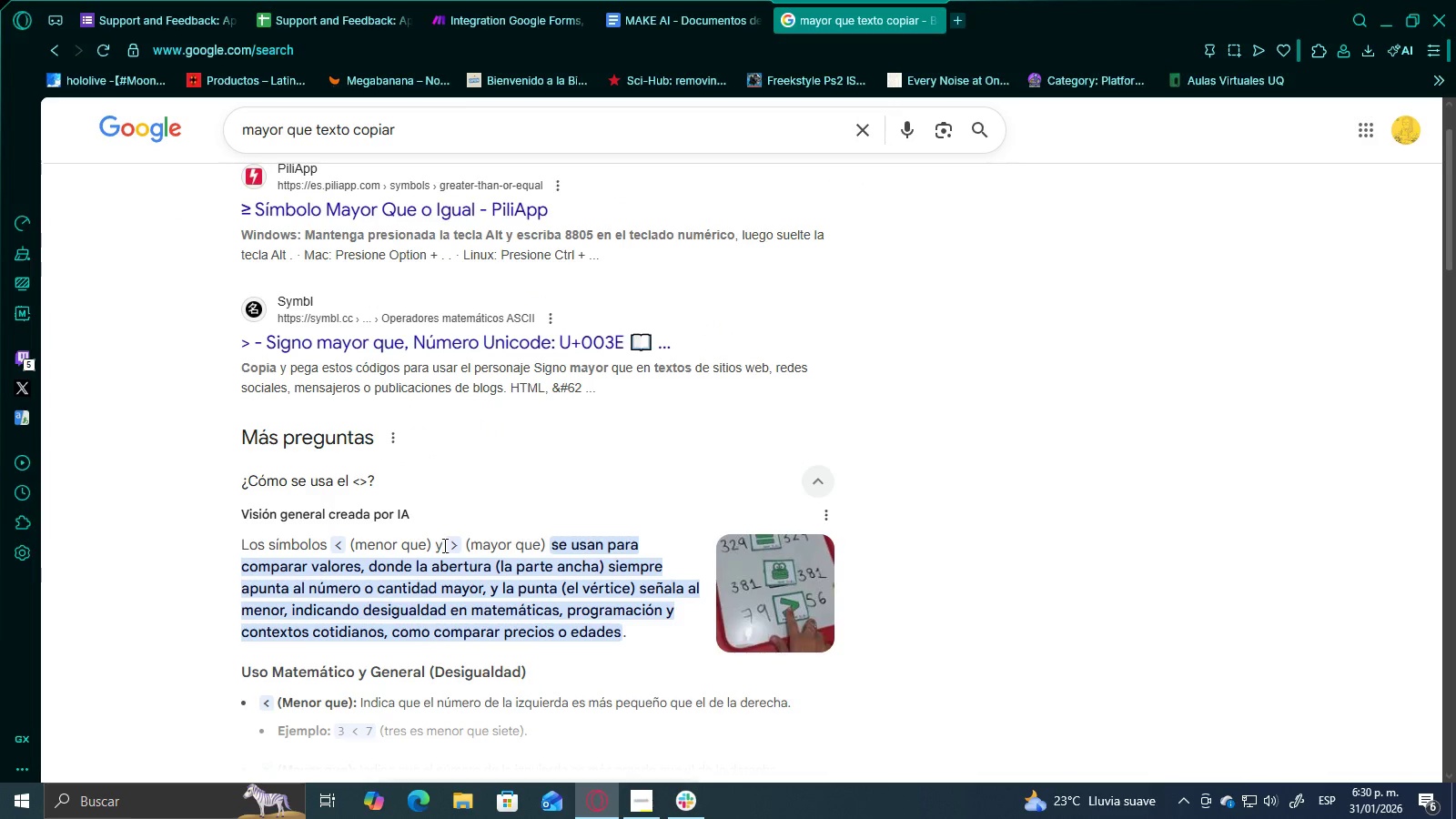 
left_click_drag(start_coordinate=[457, 544], to_coordinate=[450, 543])
 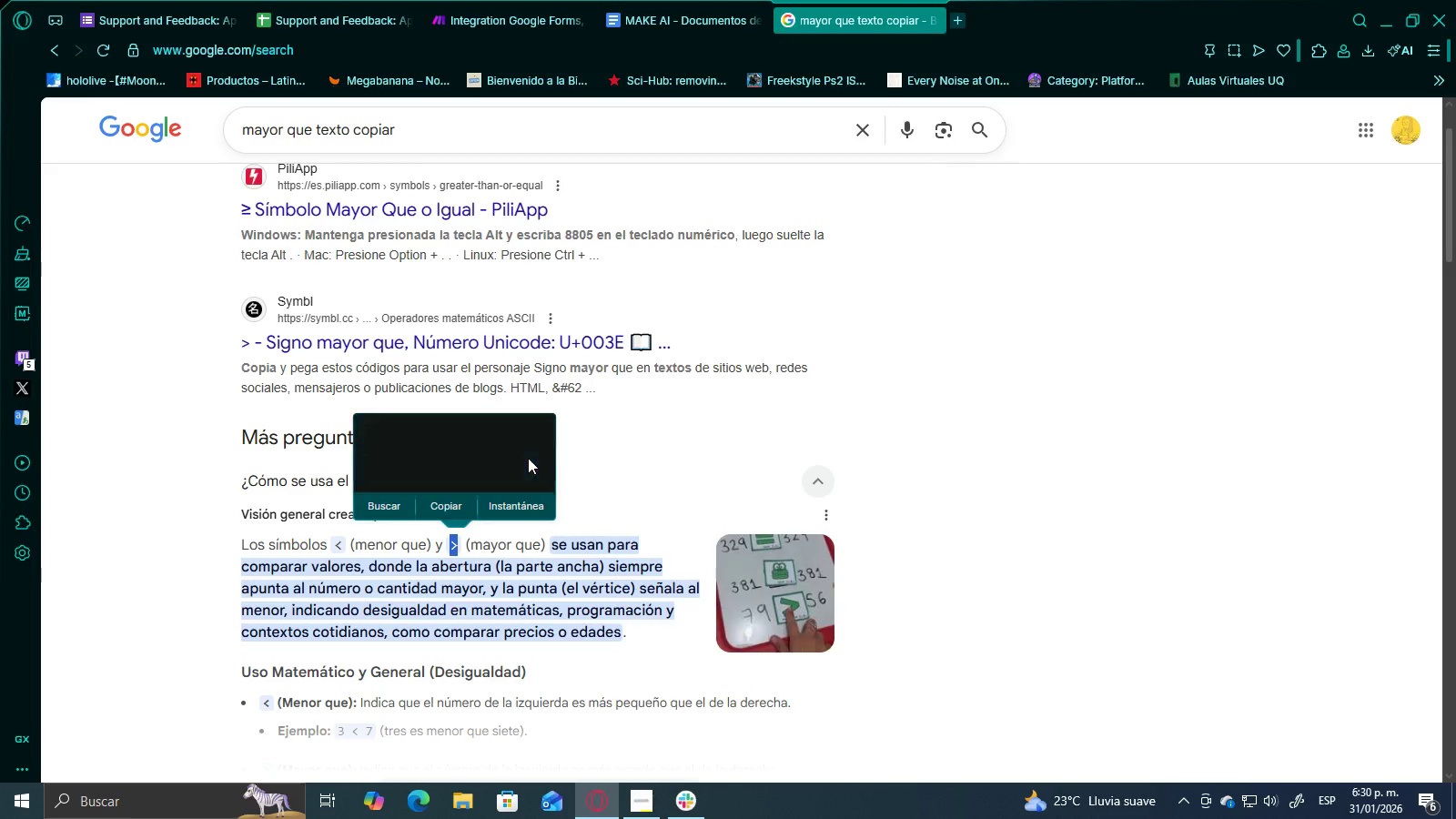 
key(Control+C)
 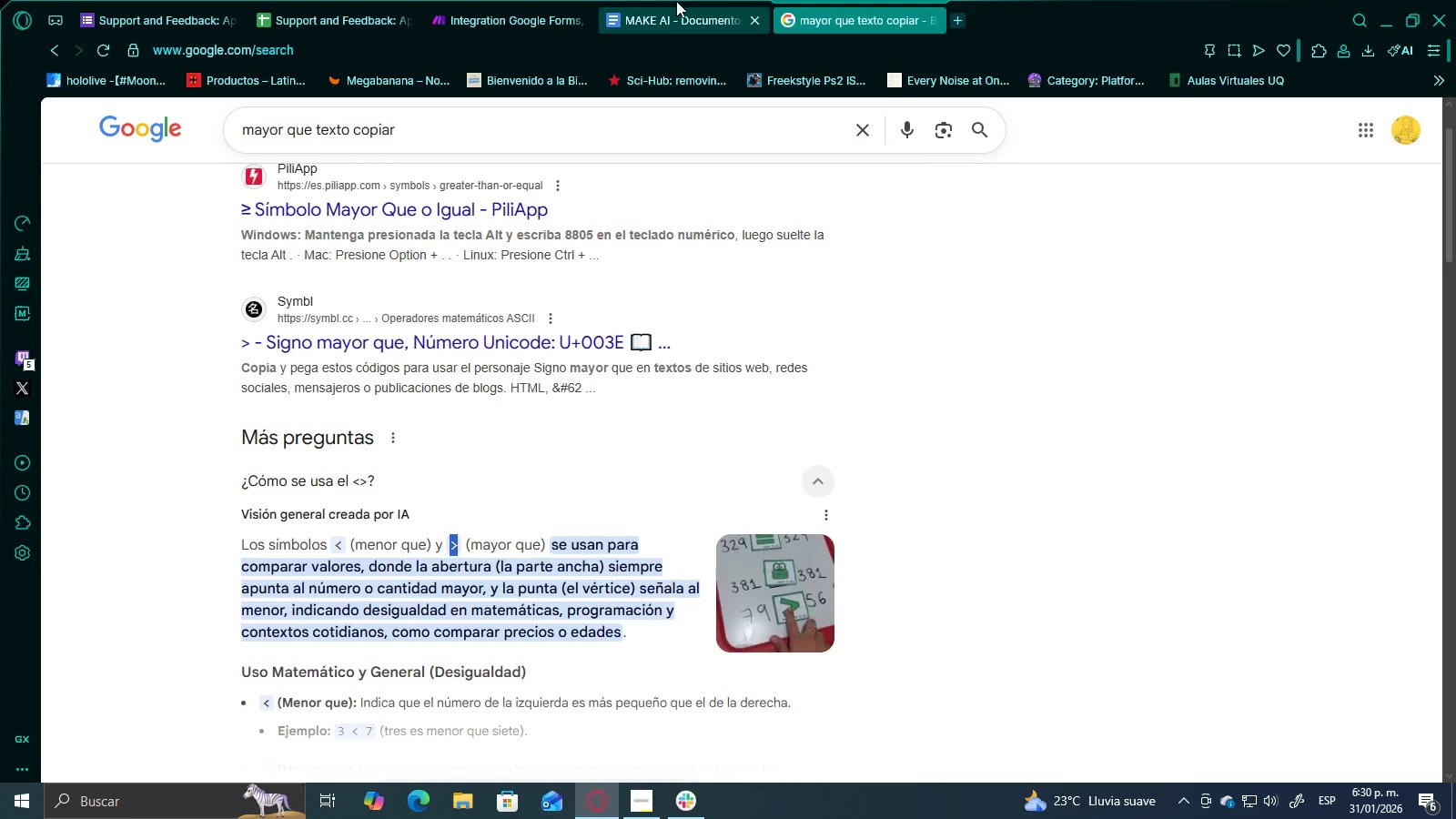 
left_click([678, 6])
 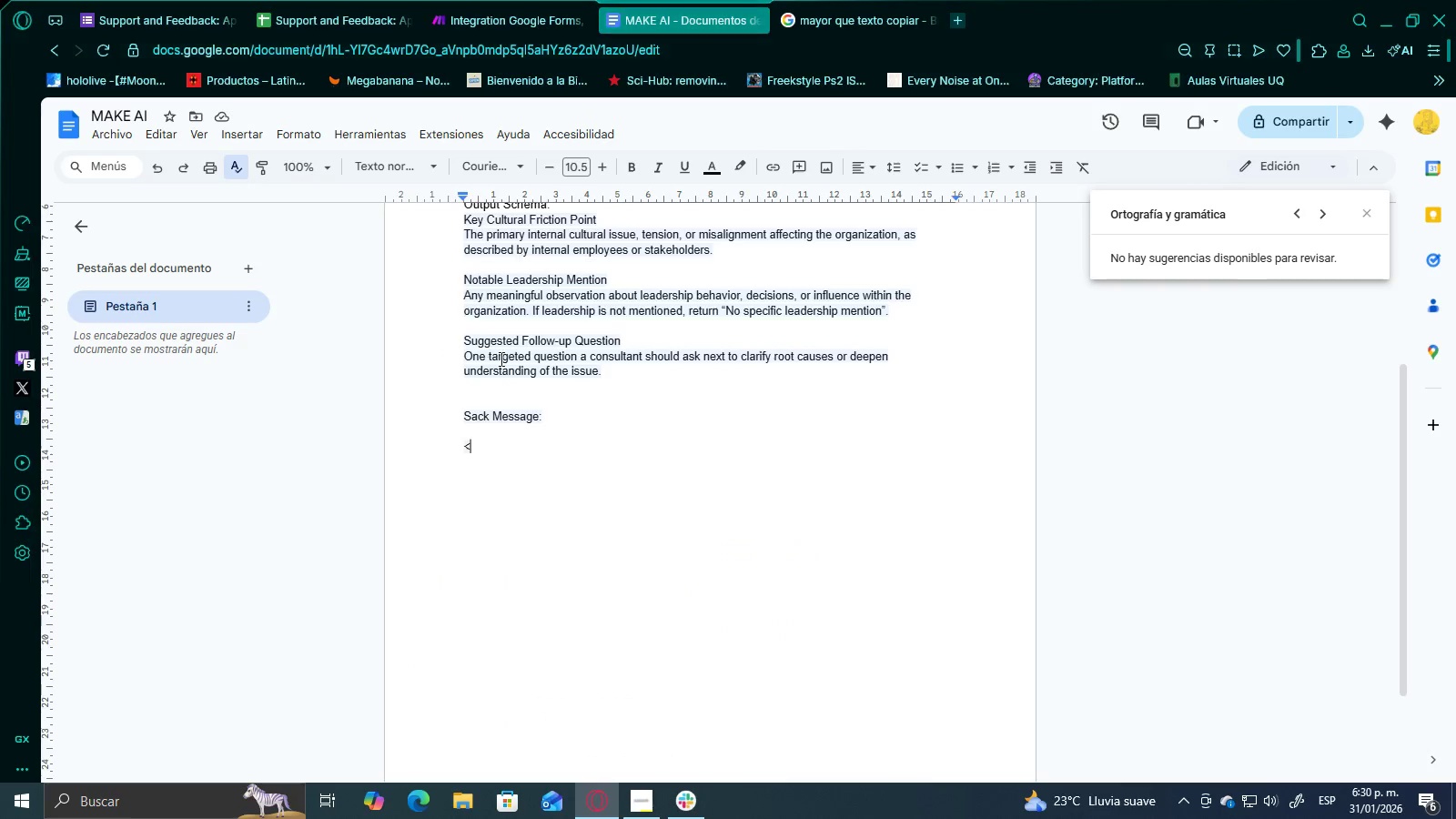 
key(Control+ControlLeft)
 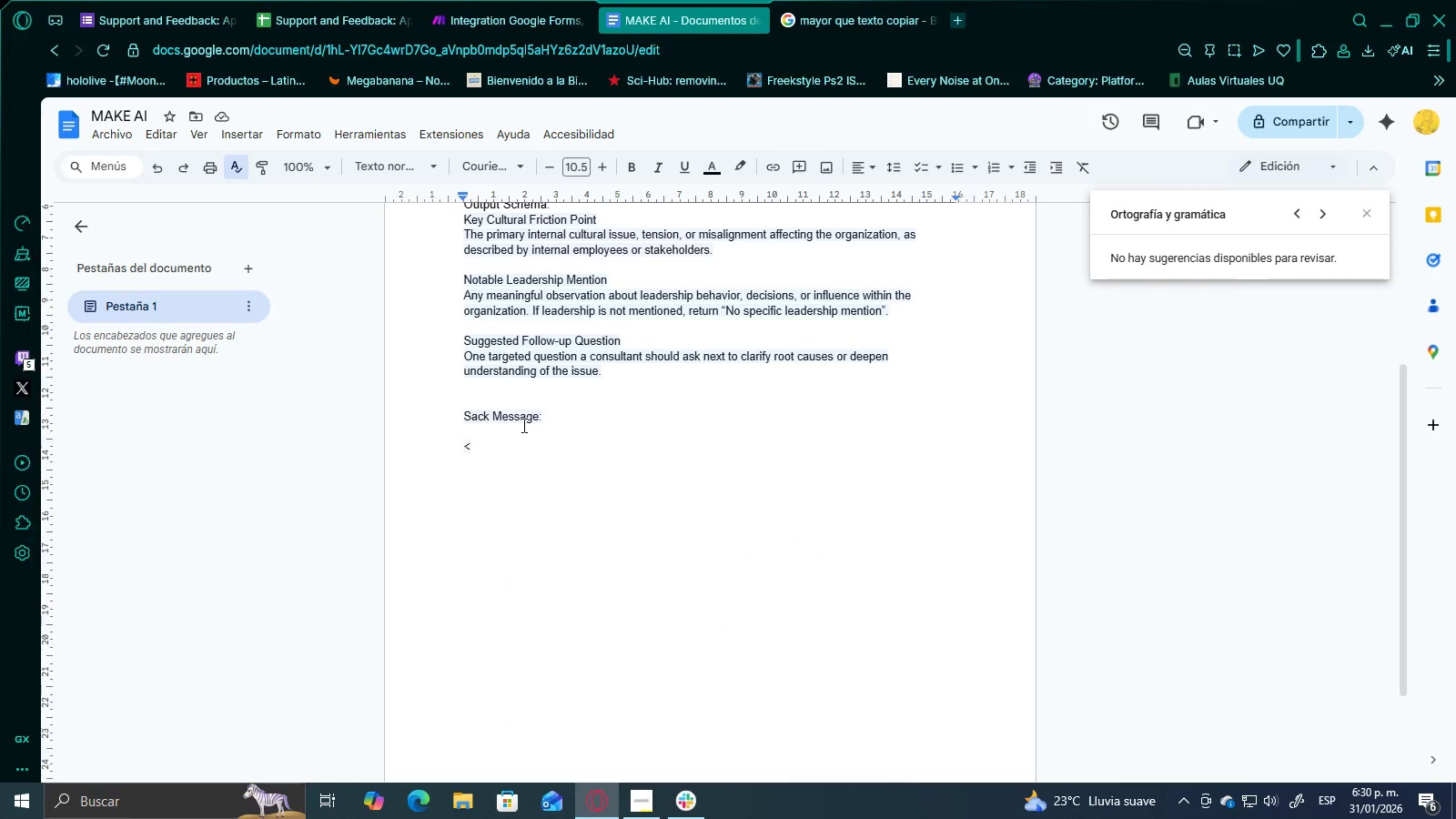 
key(Control+V)
 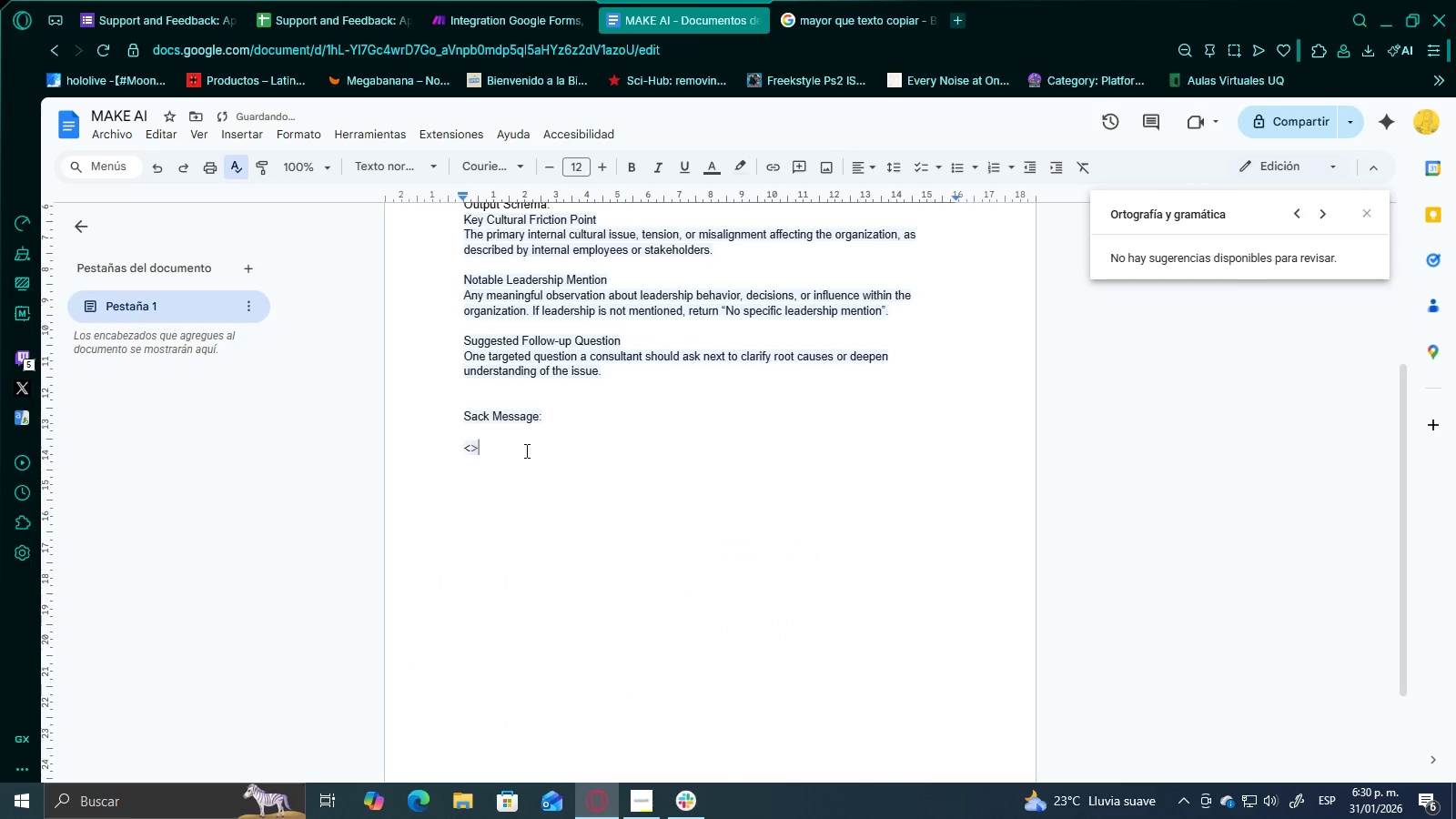 
left_click([525, 450])
 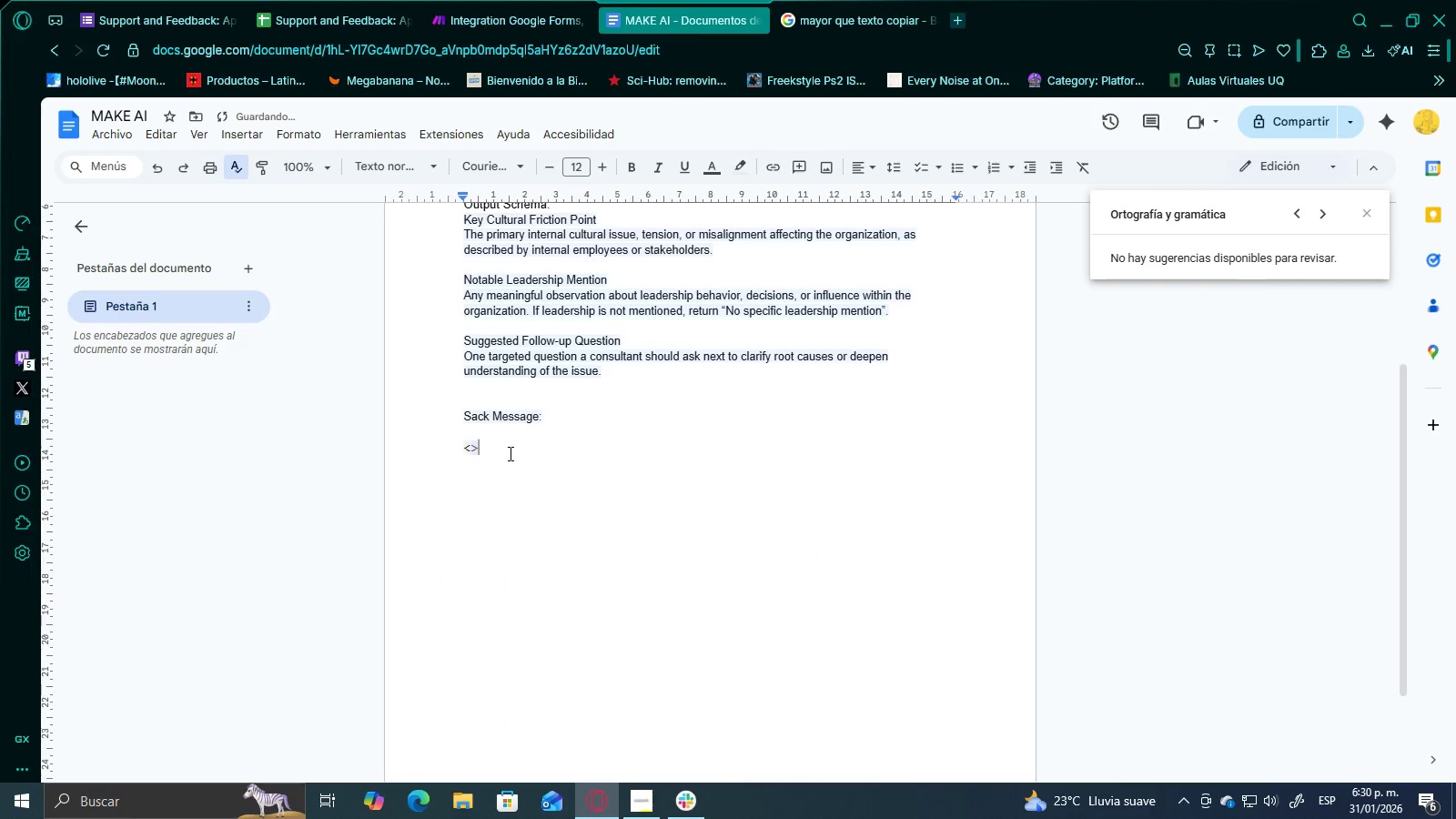 
left_click_drag(start_coordinate=[509, 453], to_coordinate=[452, 453])
 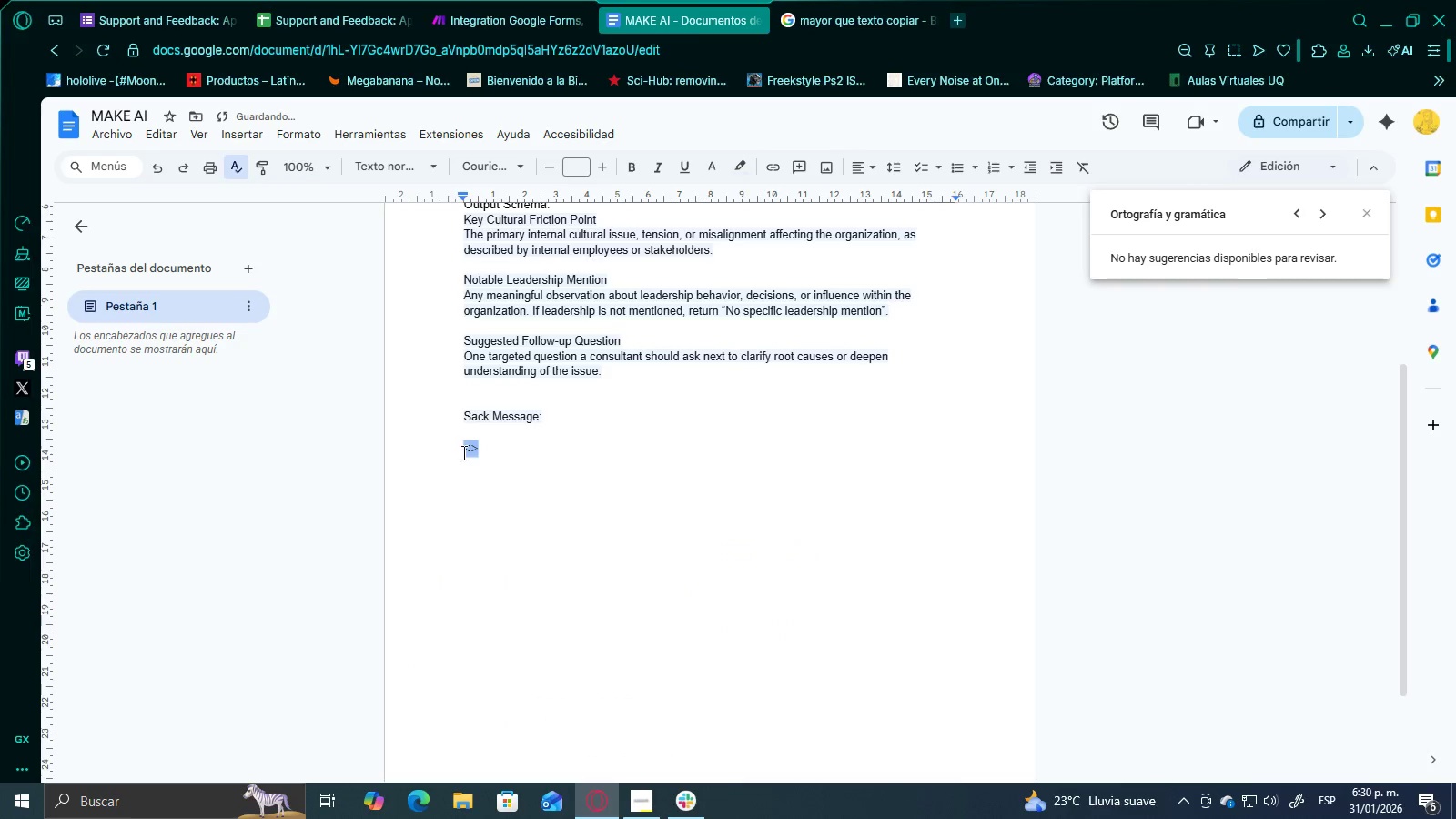 
key(Control+ControlLeft)
 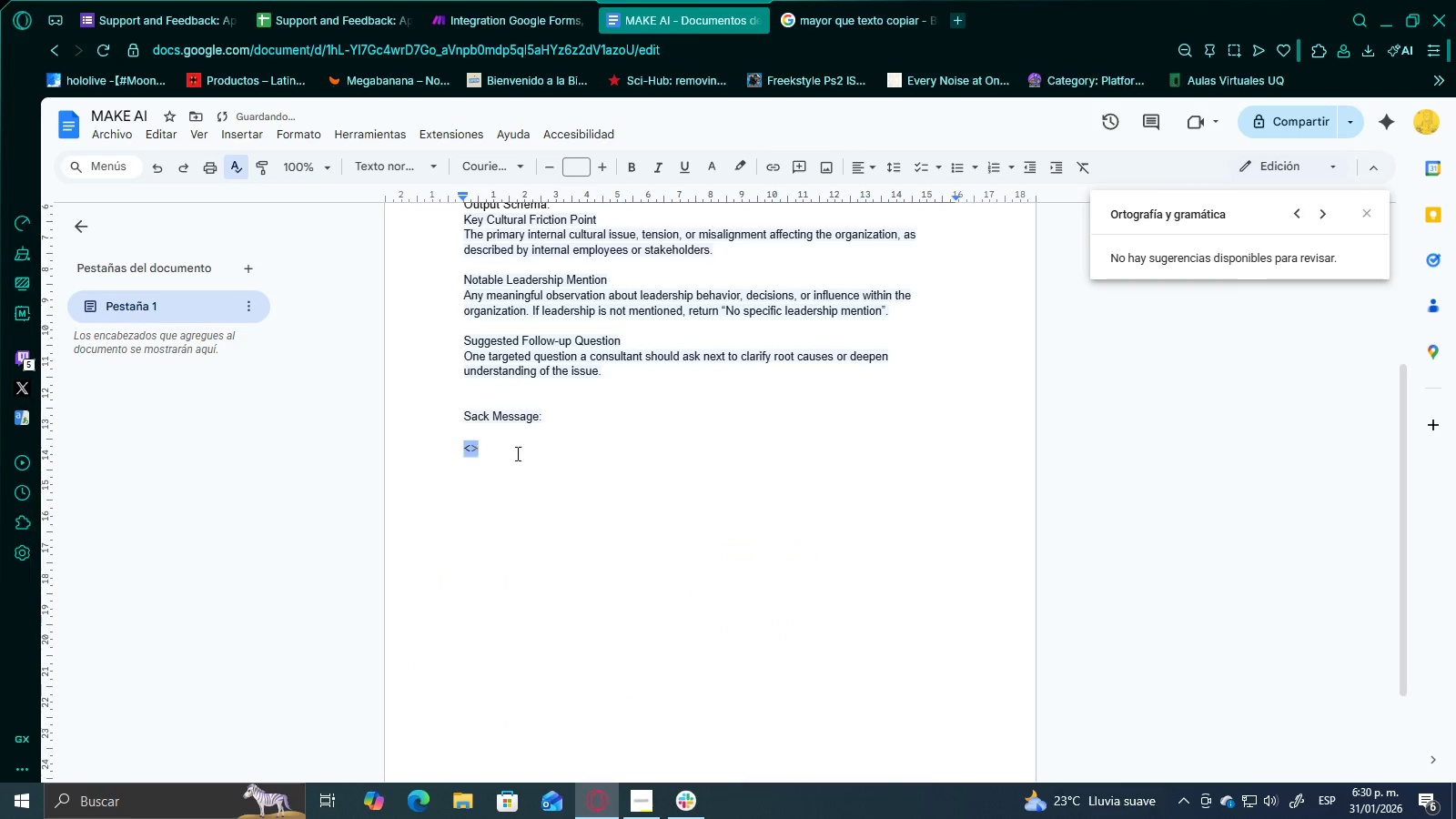 
key(Control+C)
 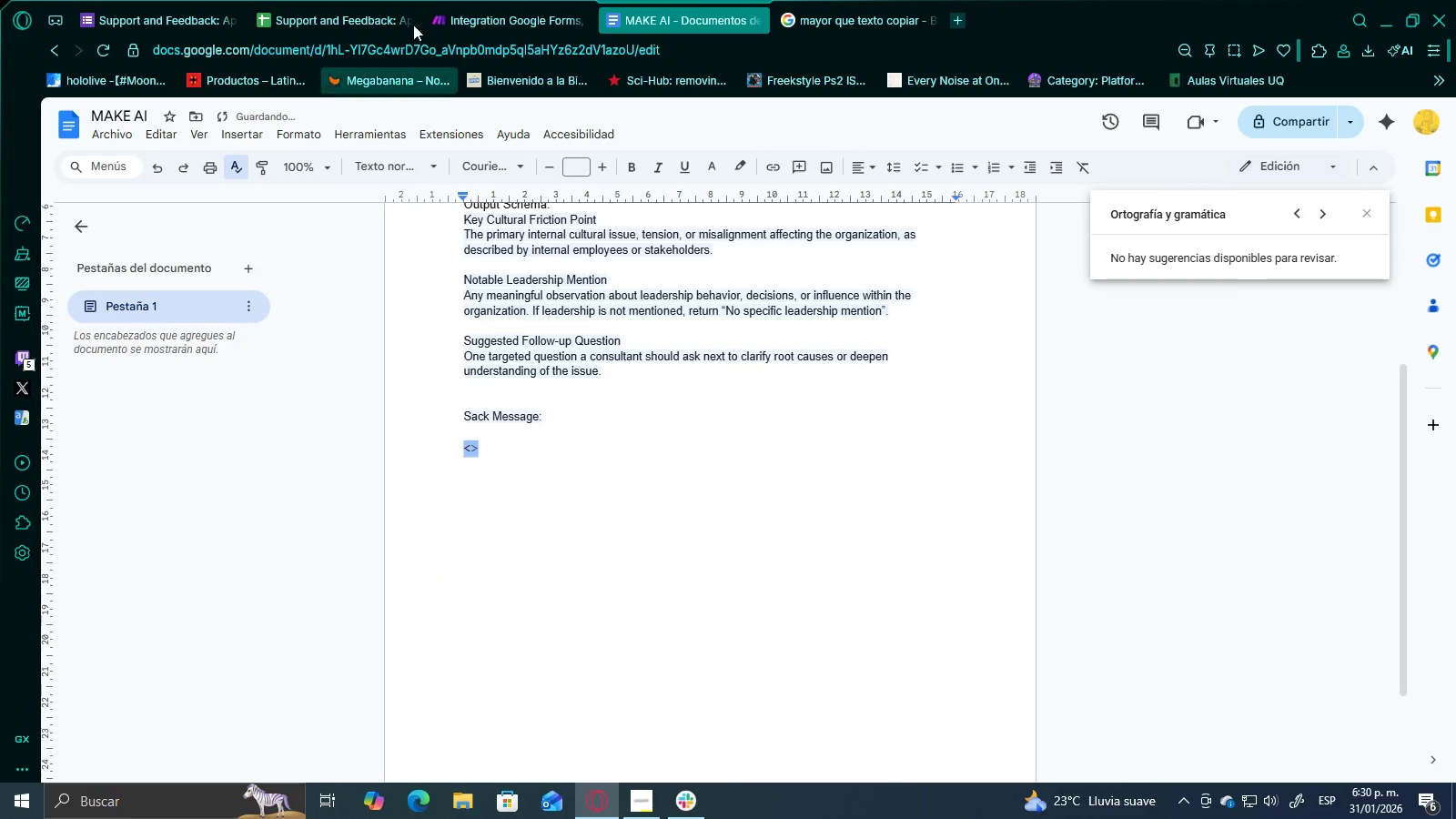 
left_click([428, 0])
 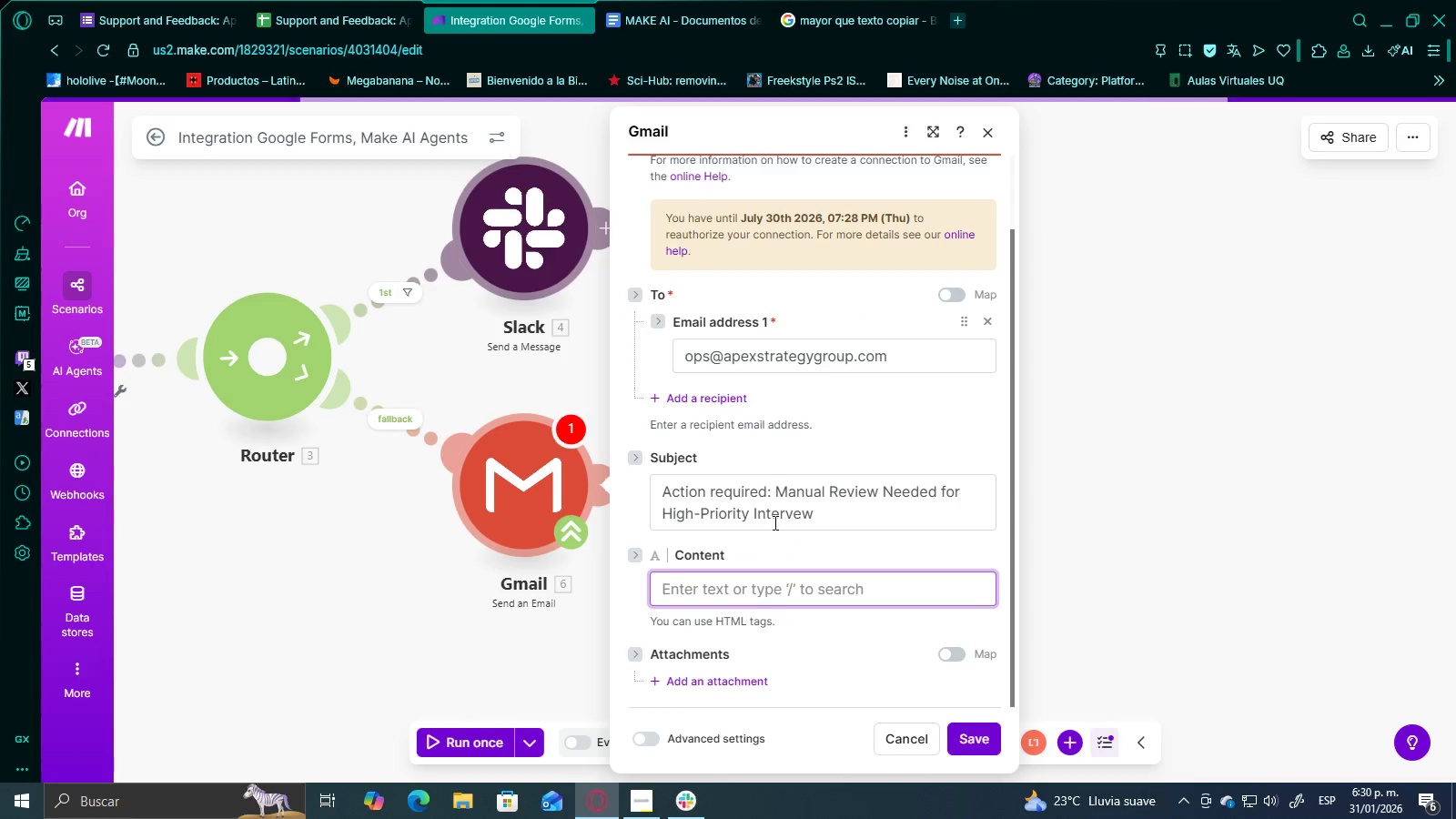 
left_click([748, 588])
 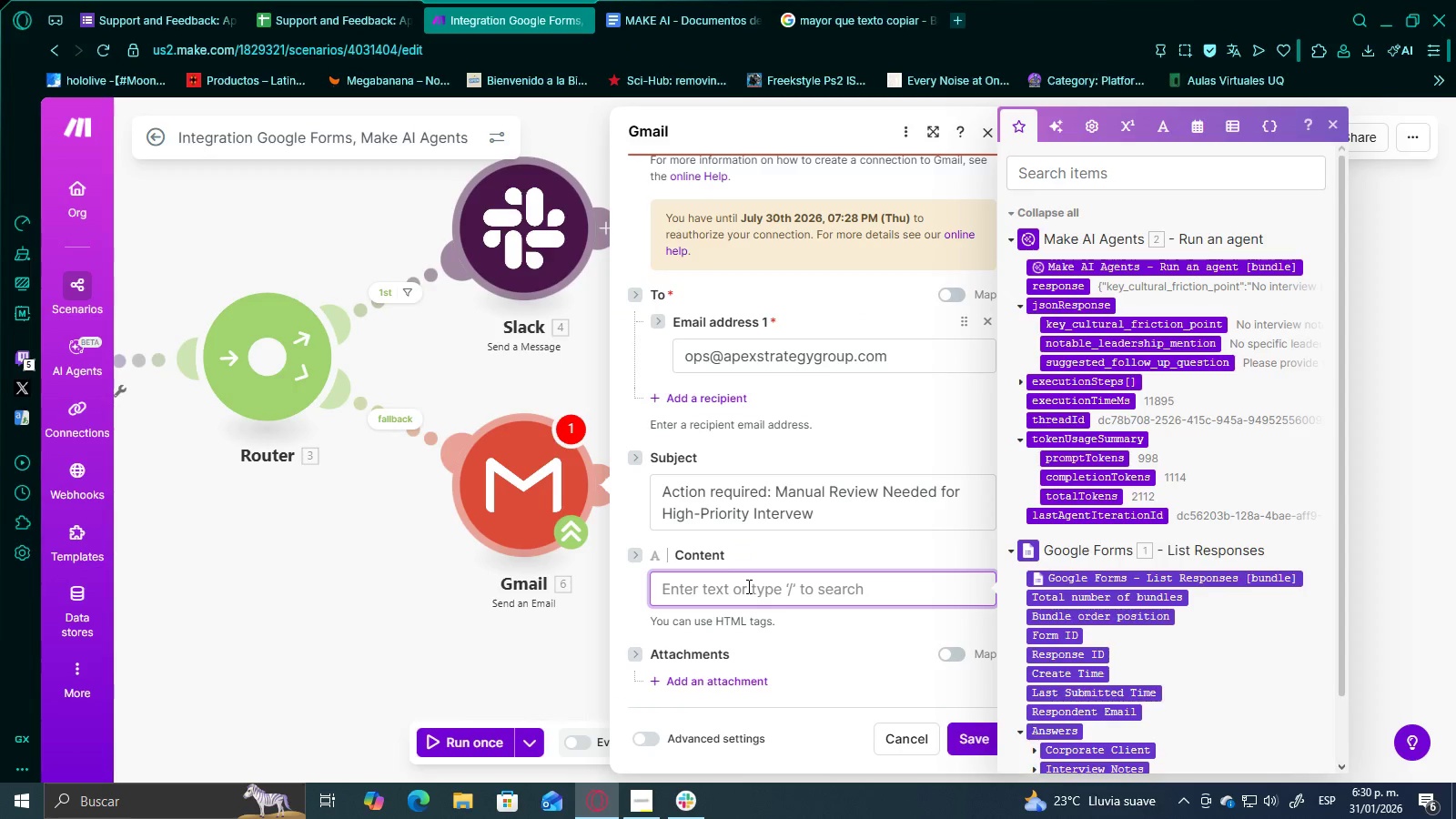 
scroll: coordinate [744, 582], scroll_direction: down, amount: 2.0
 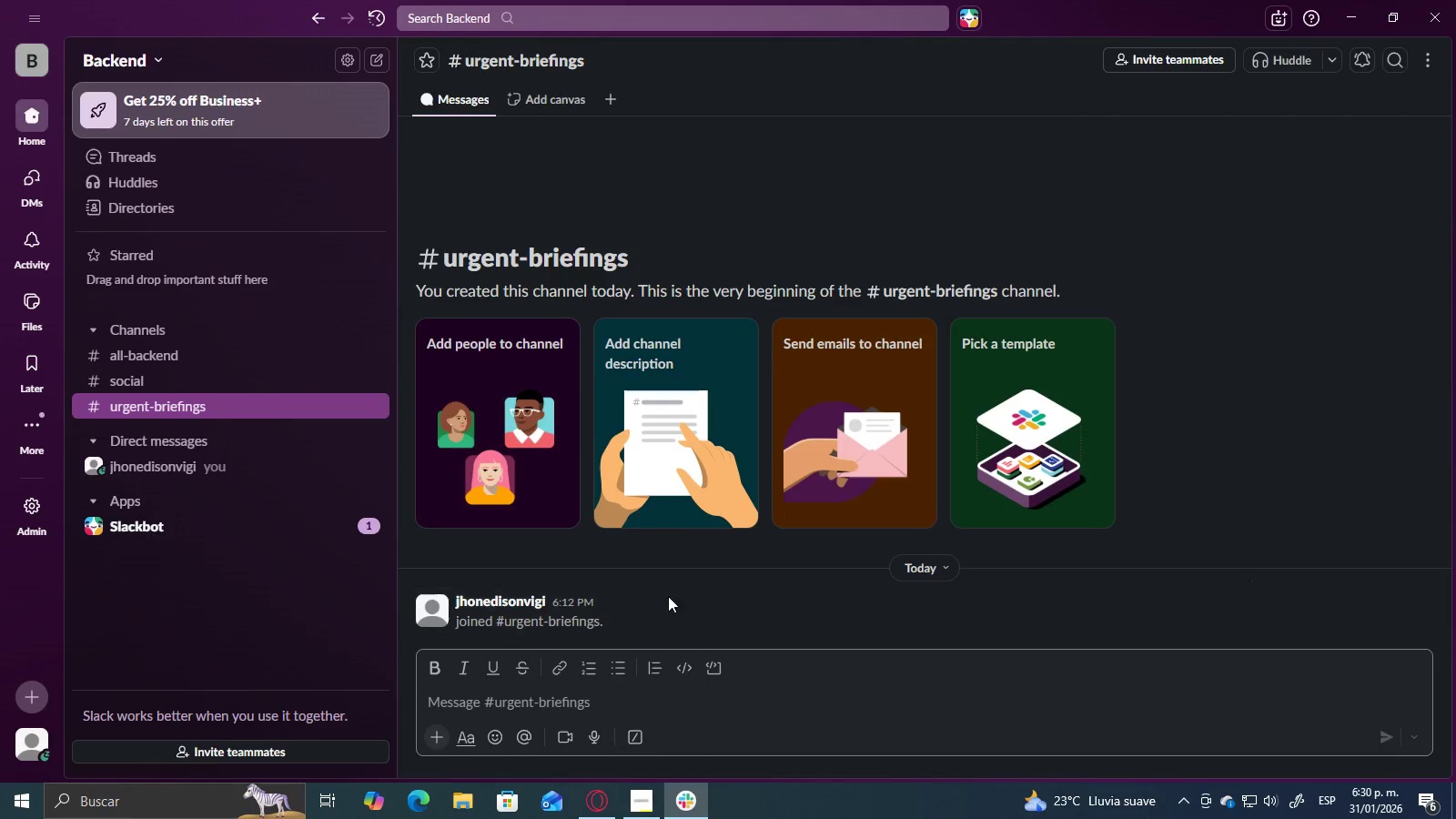 
left_click([631, 814])